 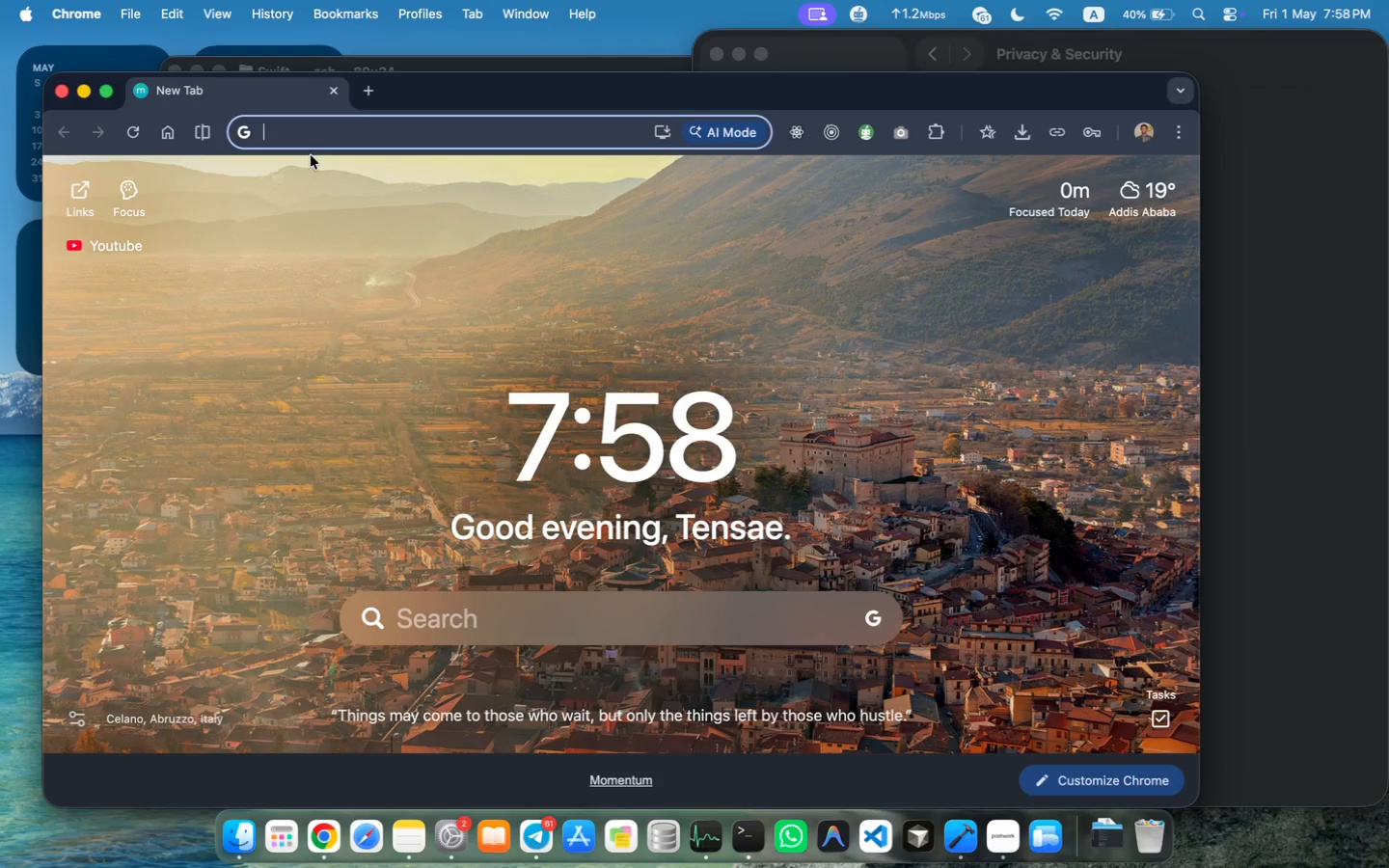 
key(Enter)
 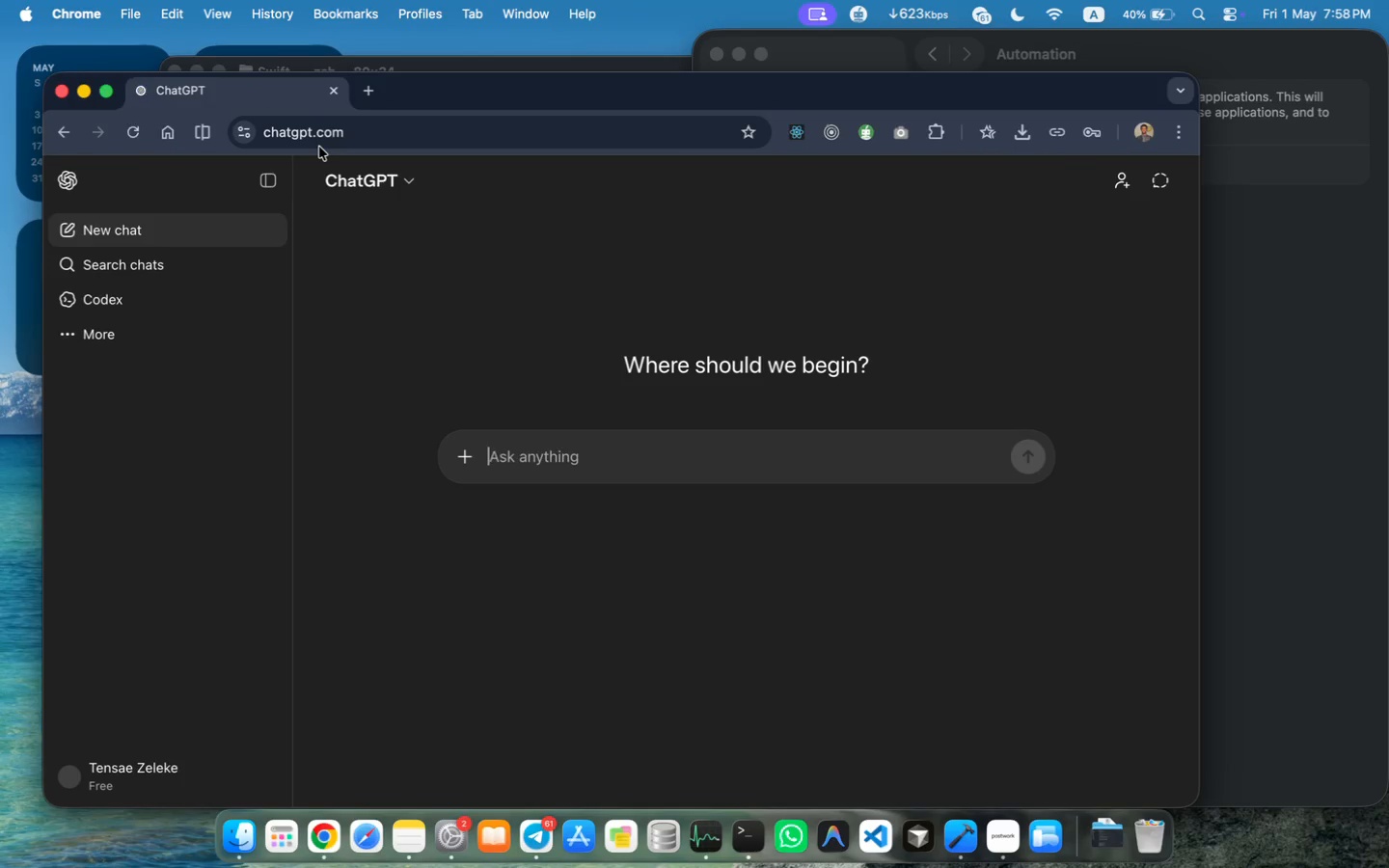 
wait(8.44)
 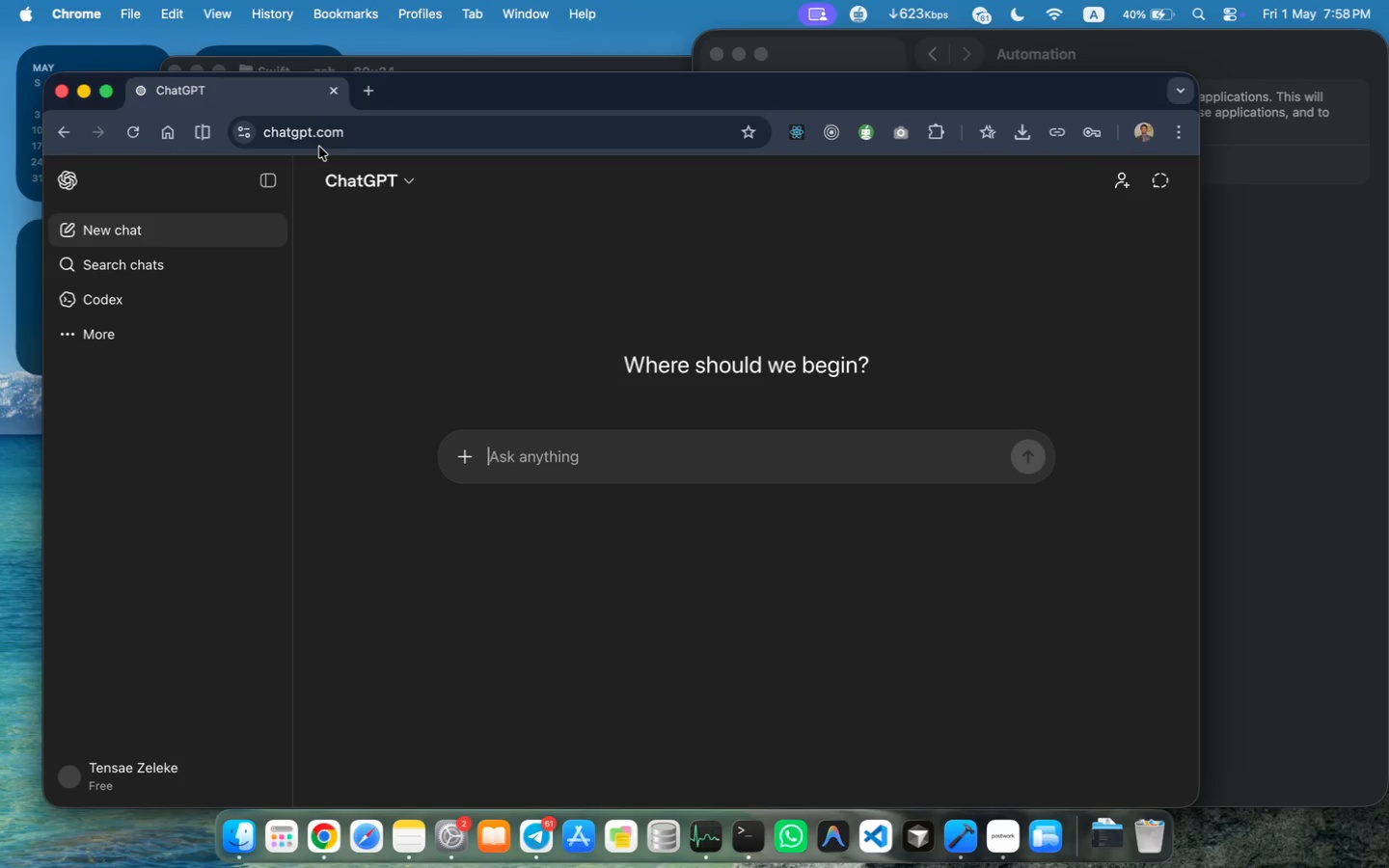 
left_click([258, 178])
 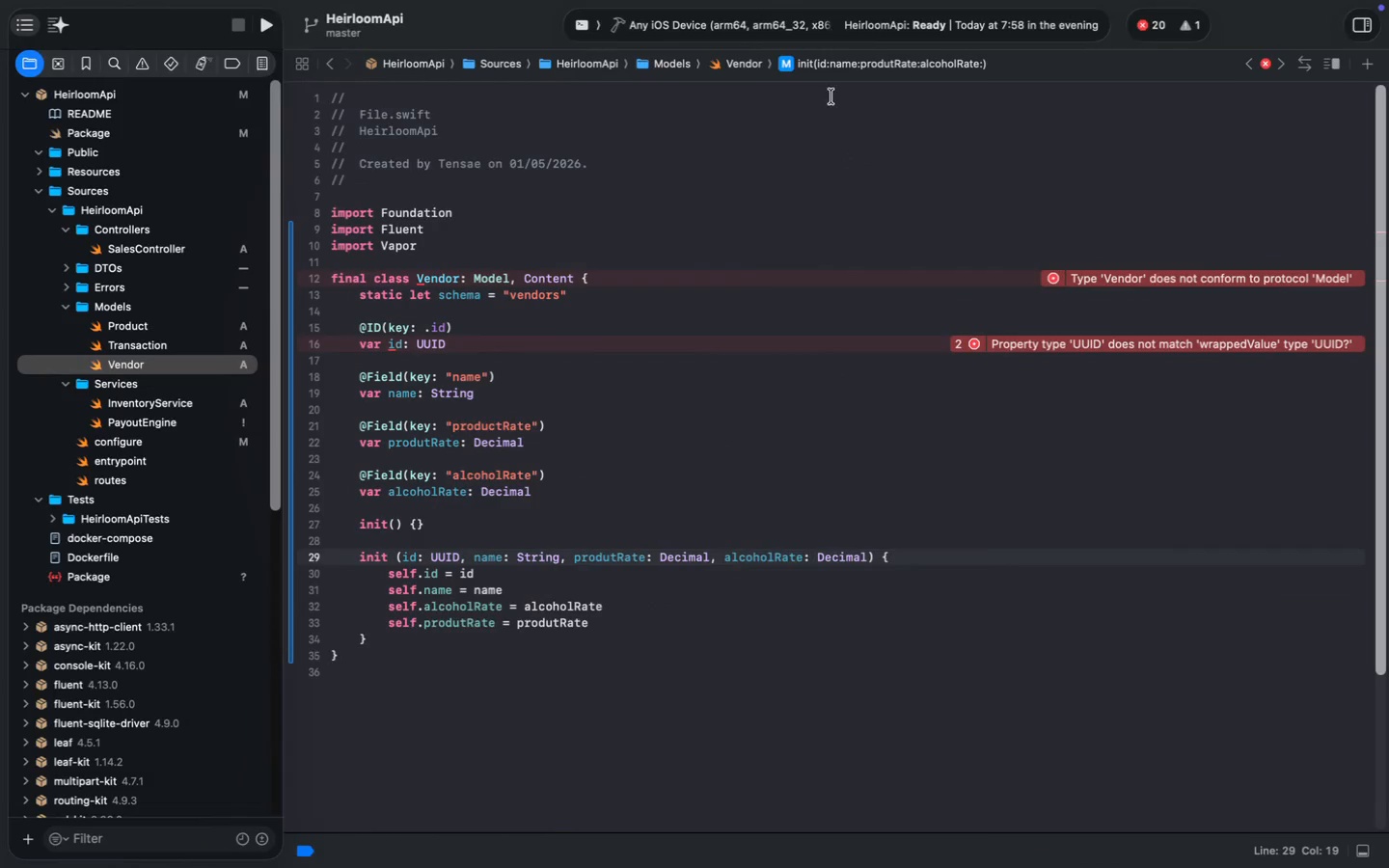 
left_click([1140, 26])
 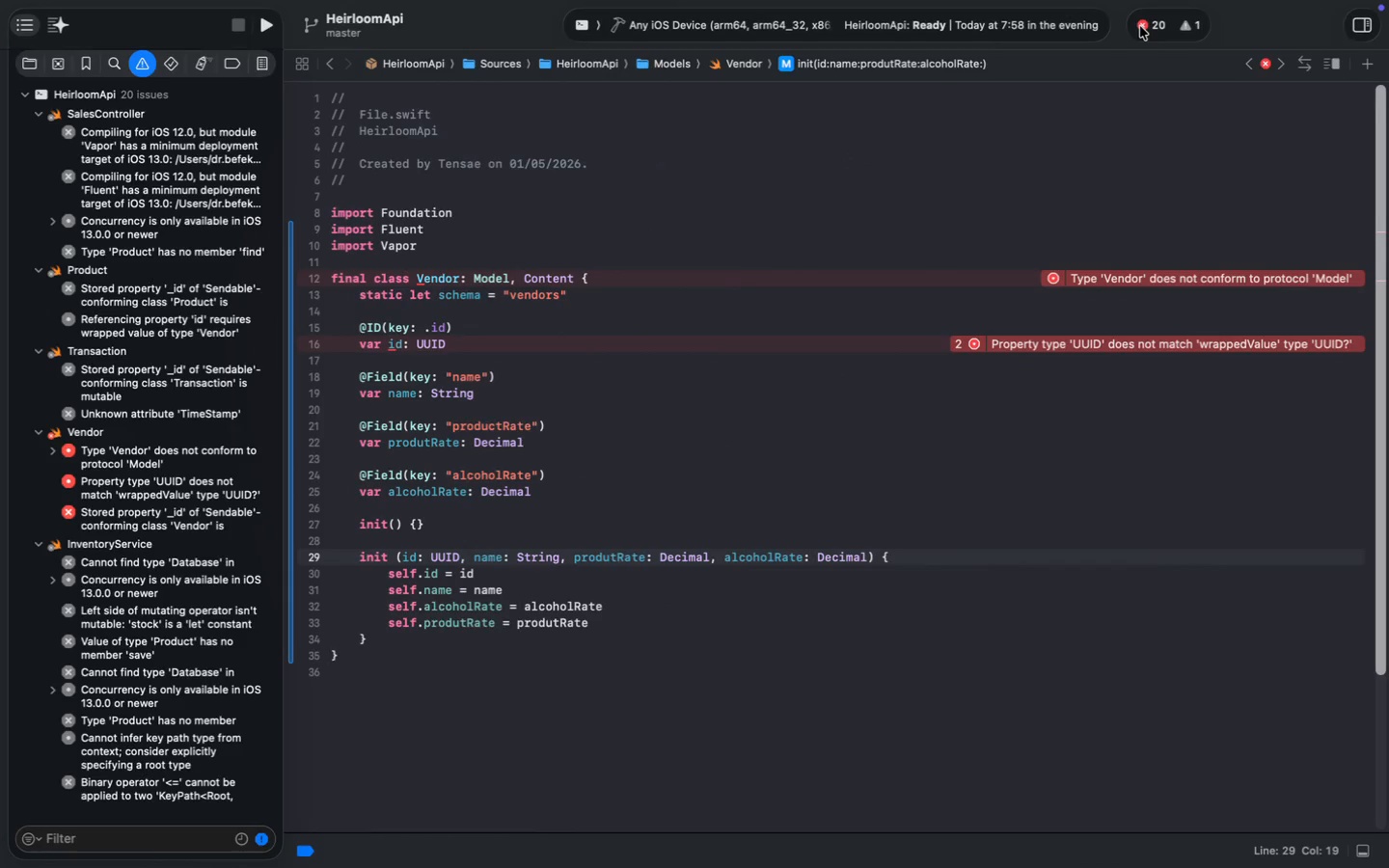 
key(Meta+A)
 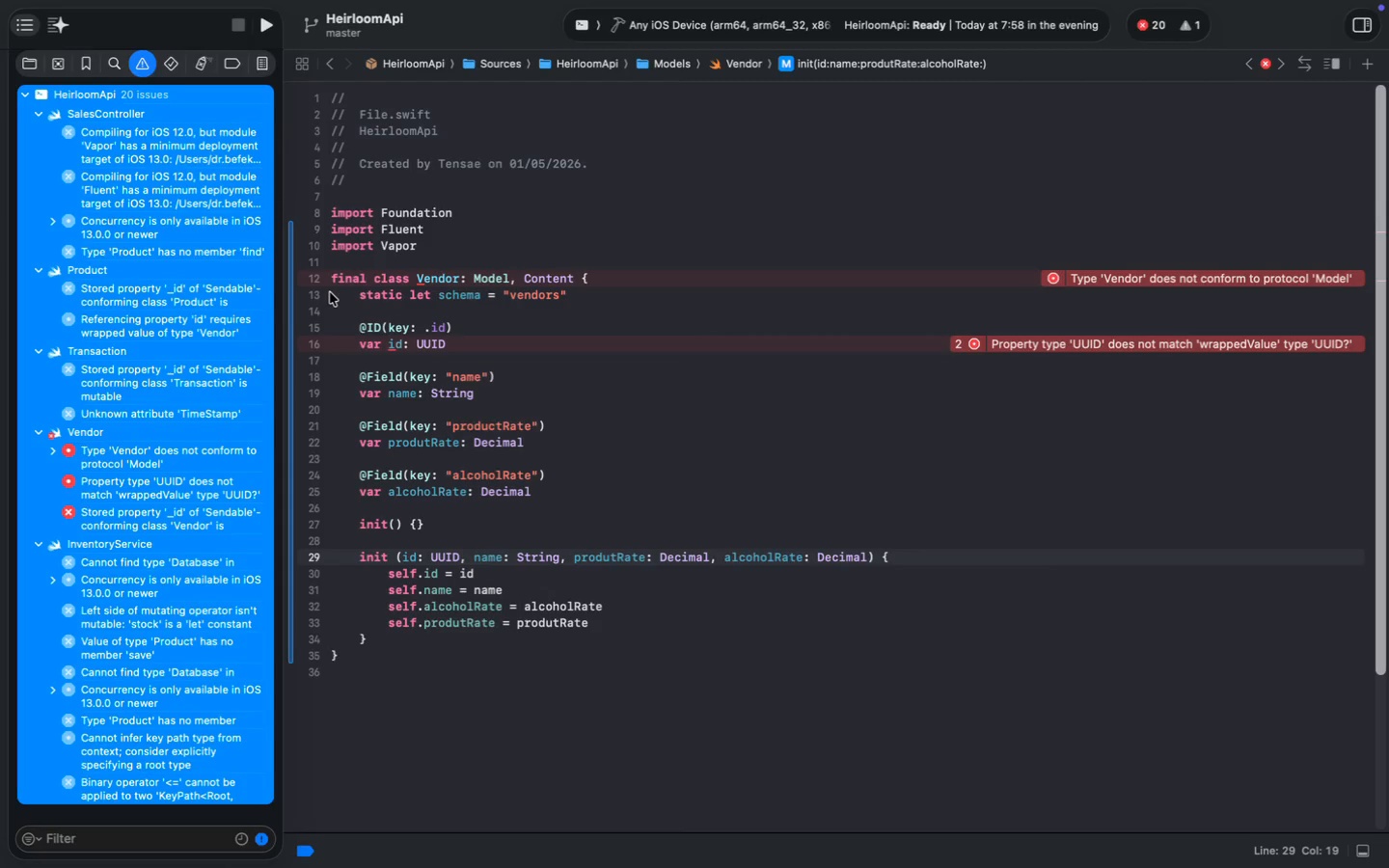 
key(Meta+C)
 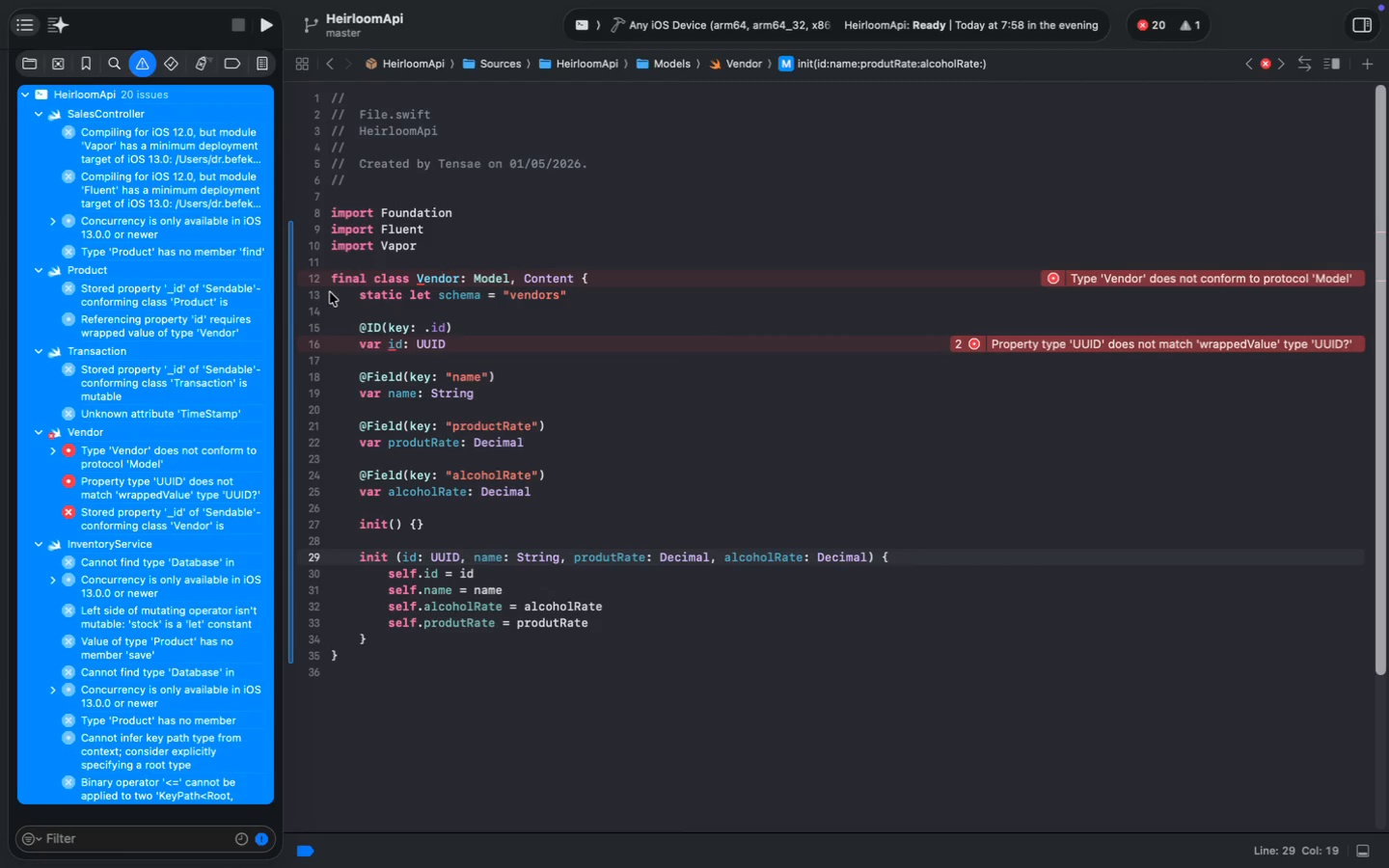 
key(Meta+C)
 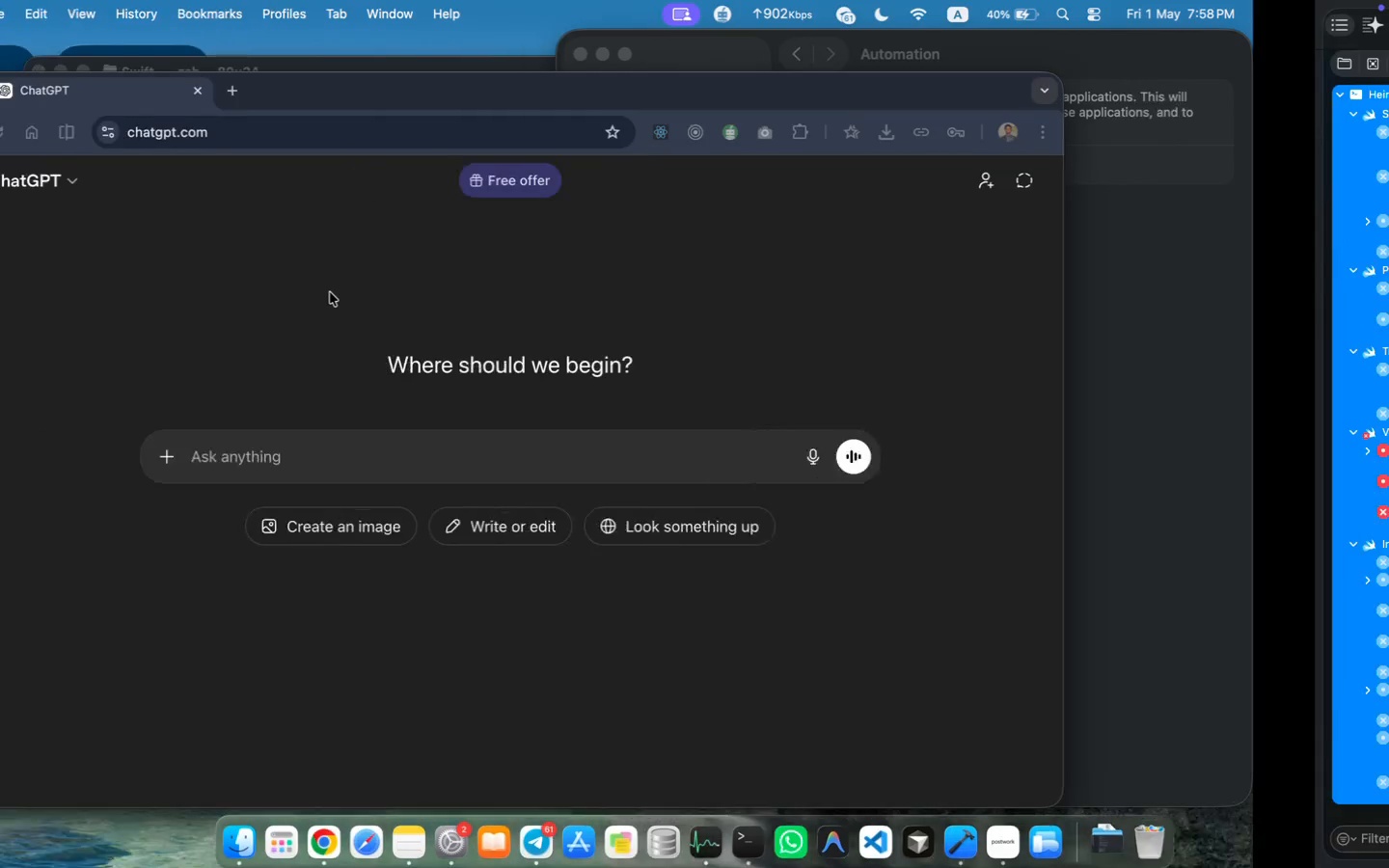 
left_click([378, 442])
 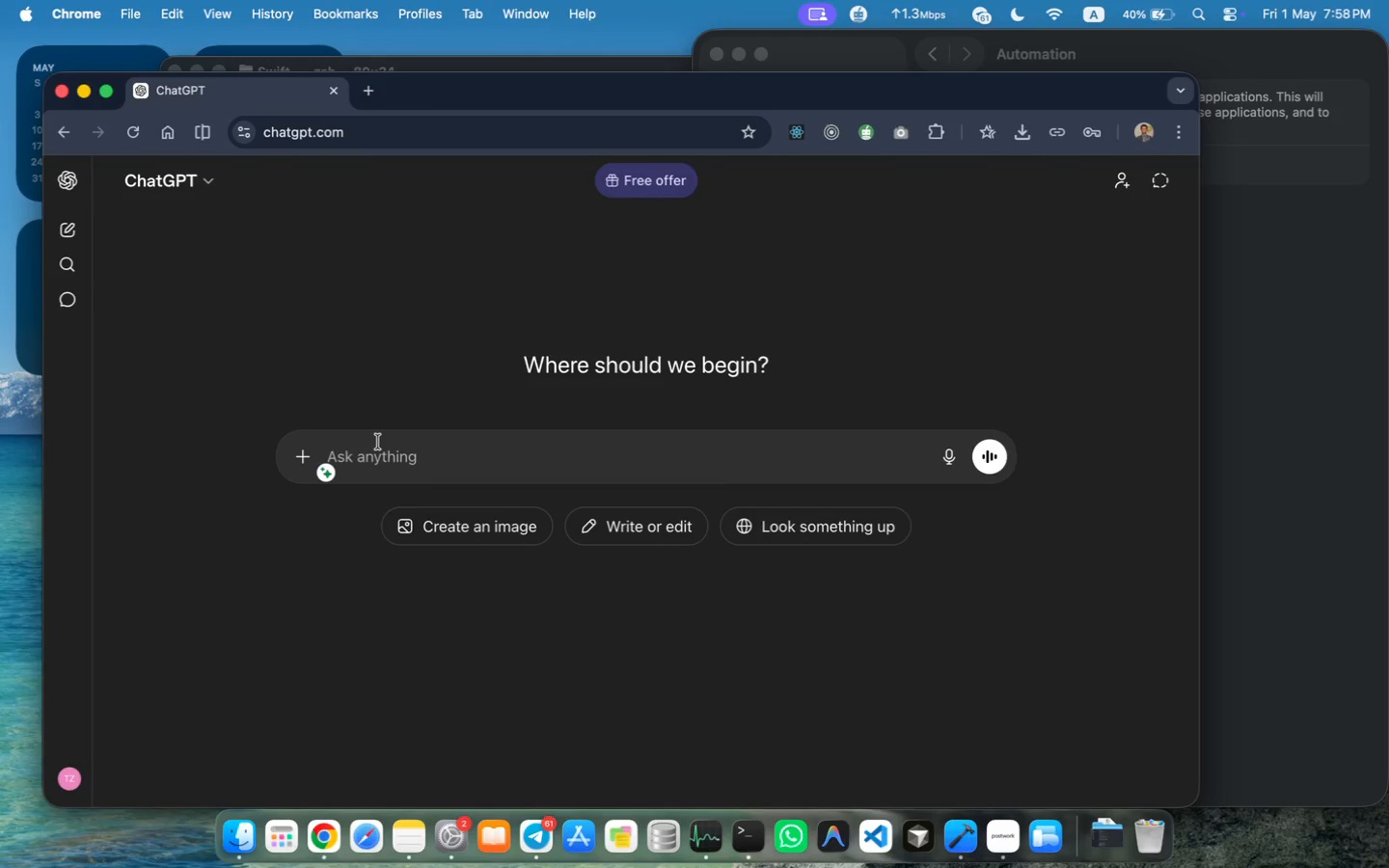 
key(Meta+CommandLeft)
 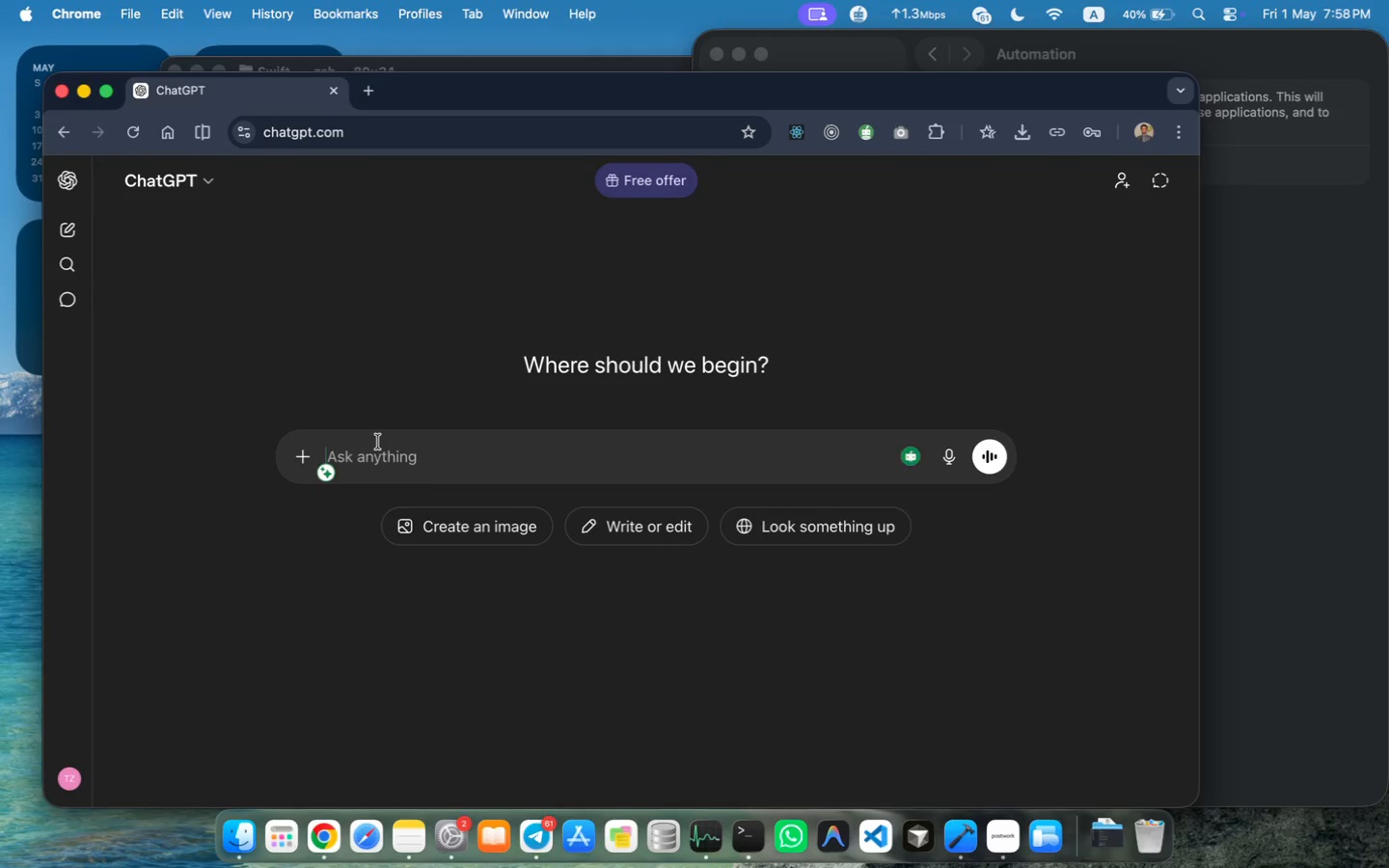 
key(Meta+V)
 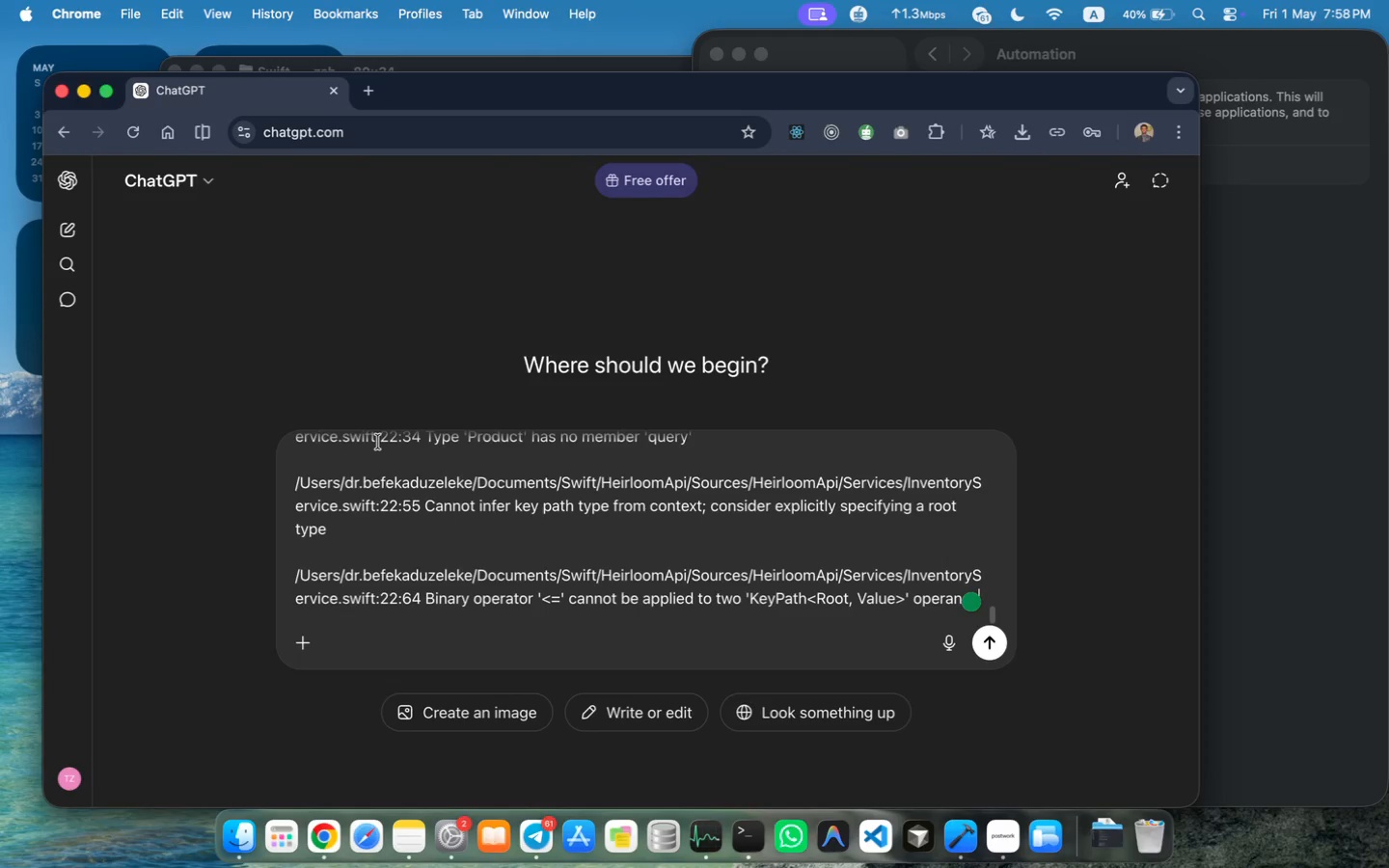 
key(Enter)